 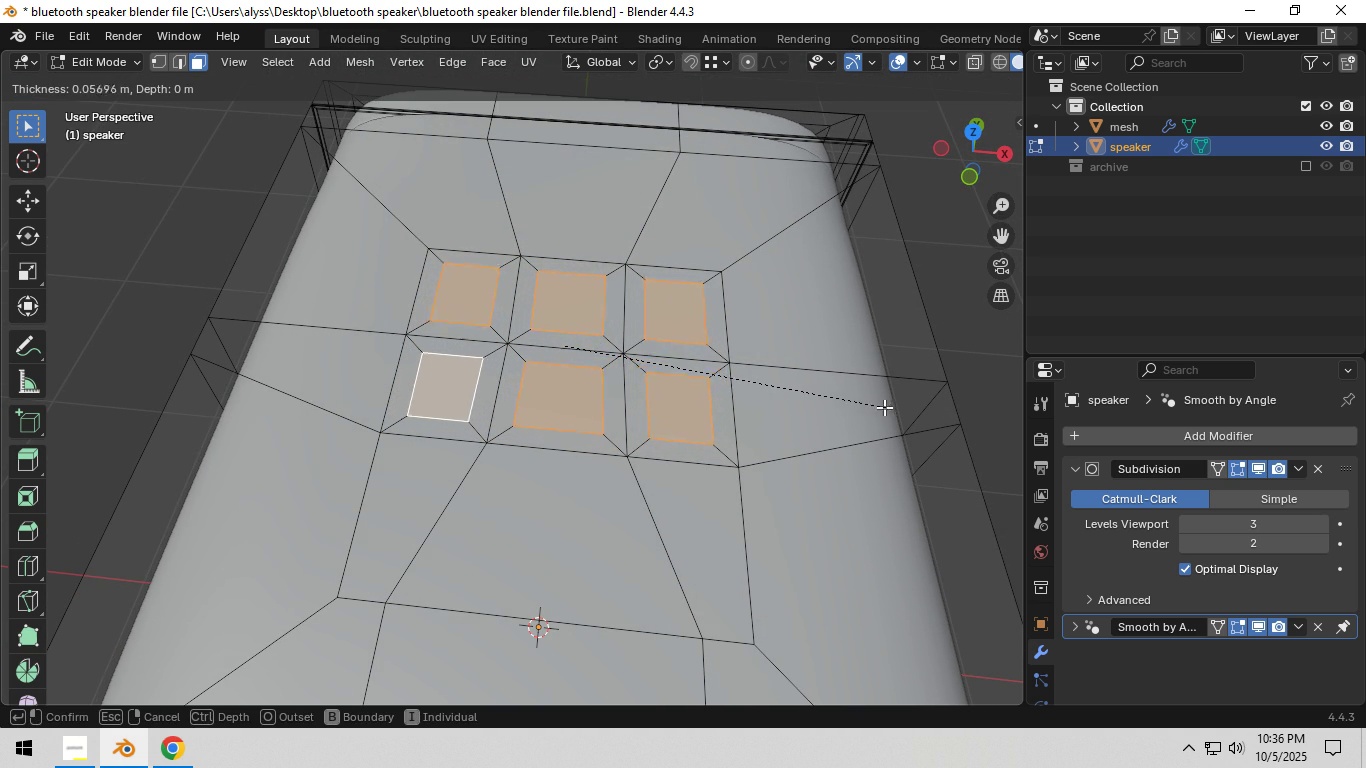 
left_click([885, 407])
 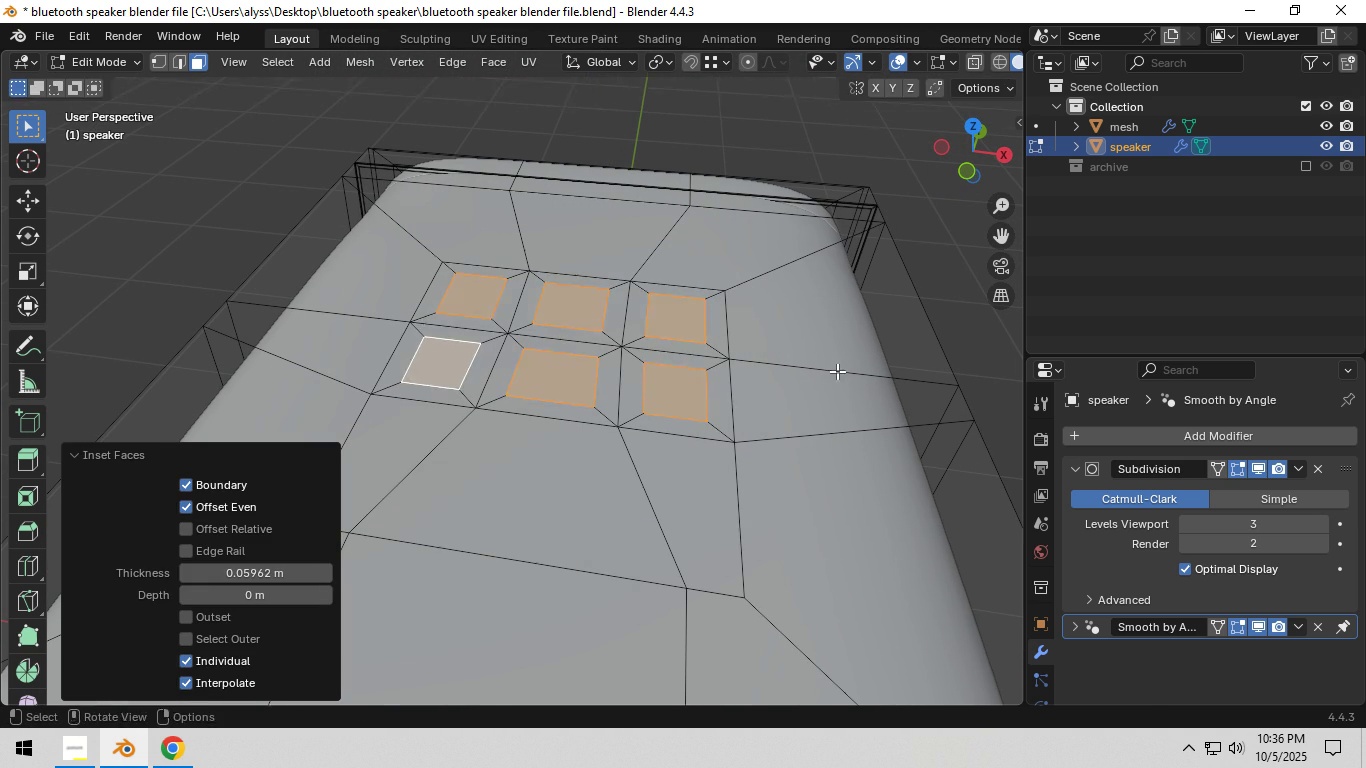 
key(E)
 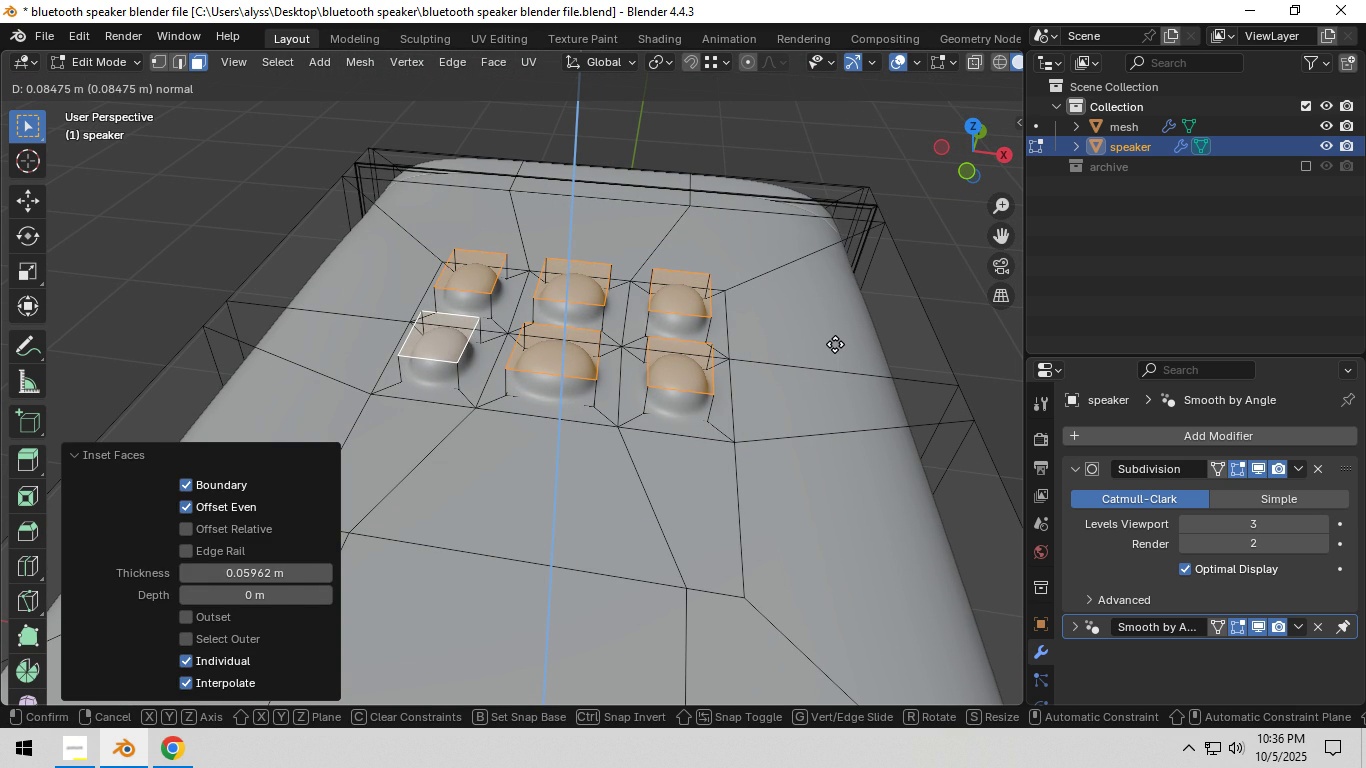 
left_click([835, 343])
 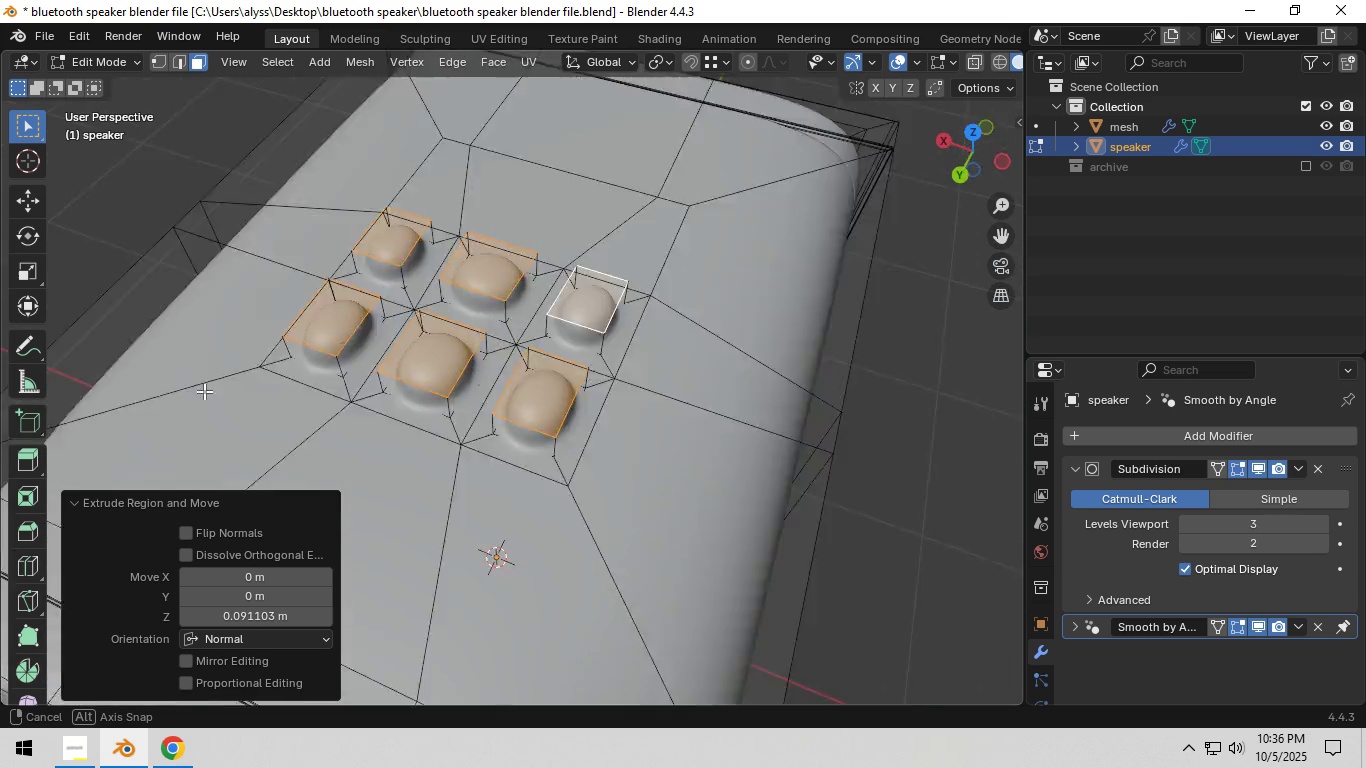 
key(Tab)
 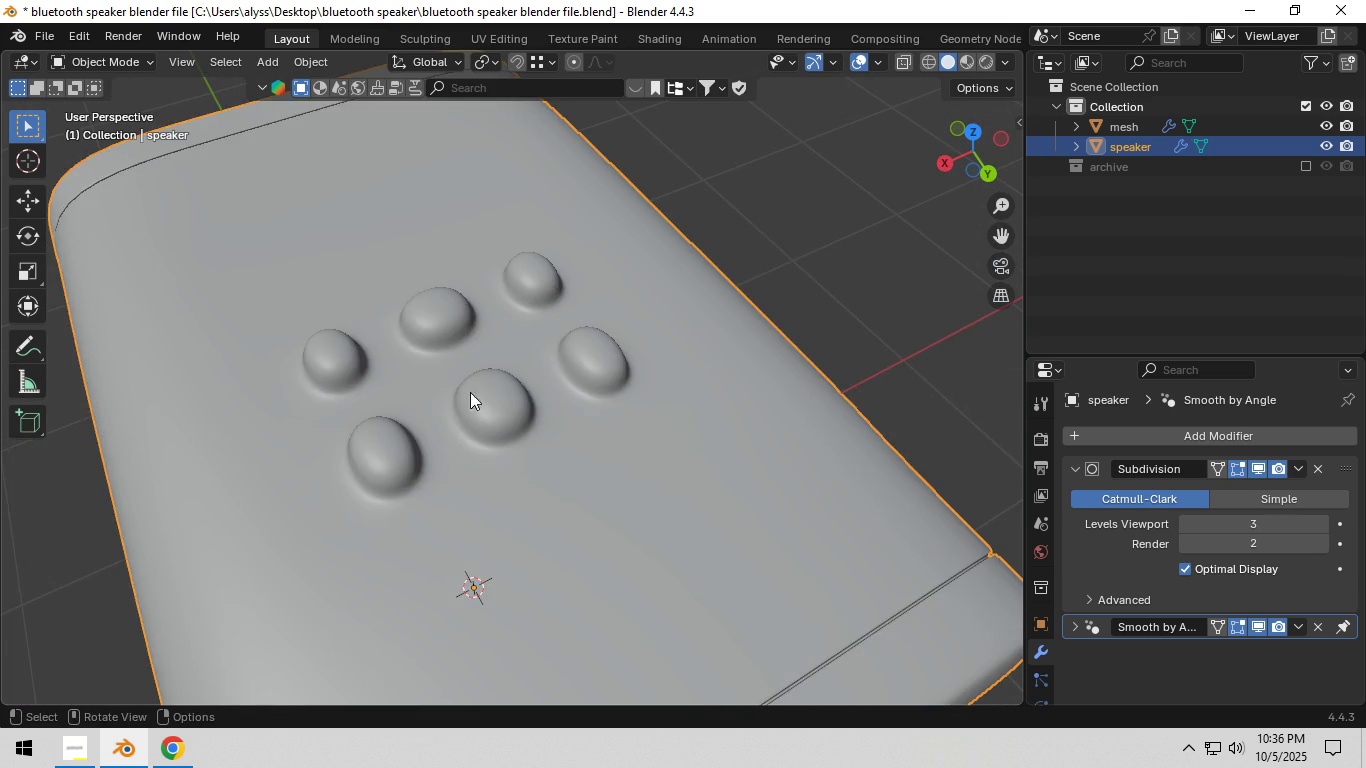 
scroll: coordinate [557, 398], scroll_direction: down, amount: 3.0
 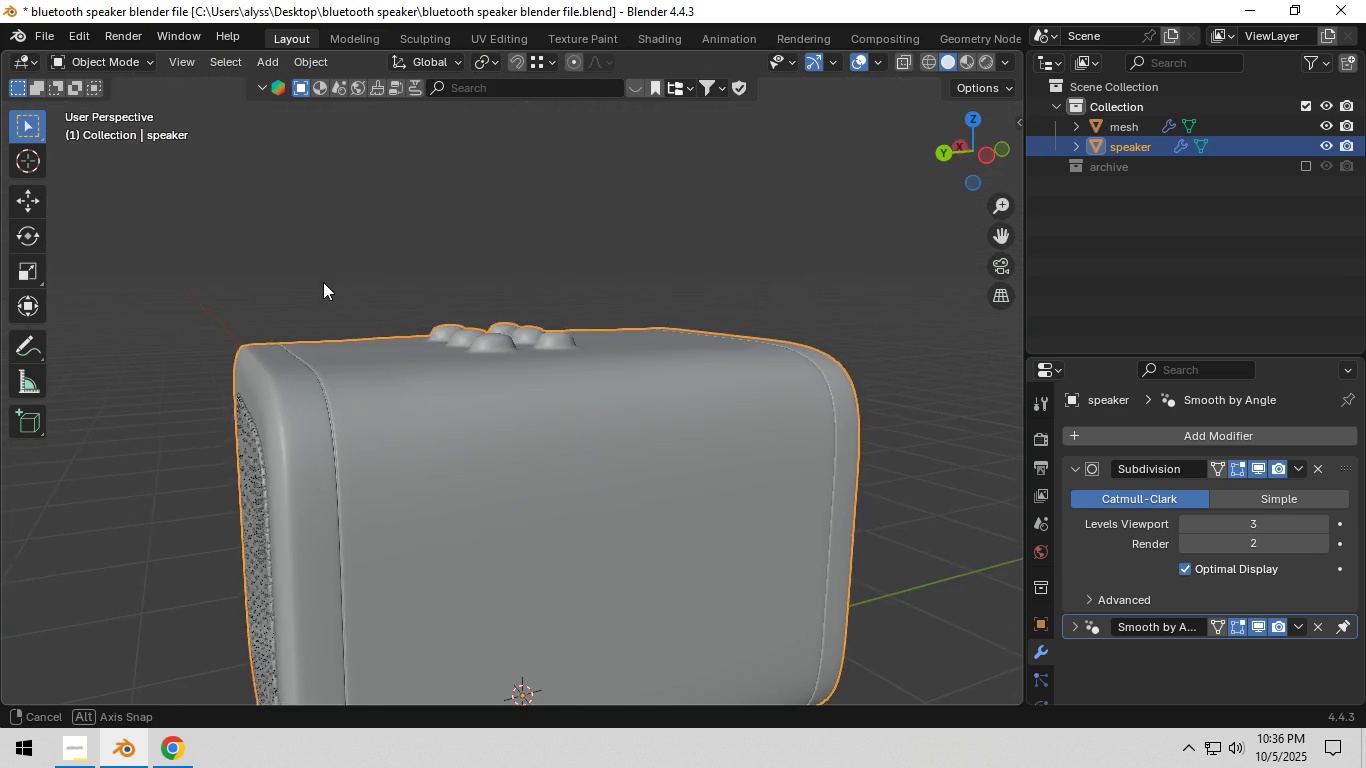 
scroll: coordinate [496, 314], scroll_direction: up, amount: 4.0